 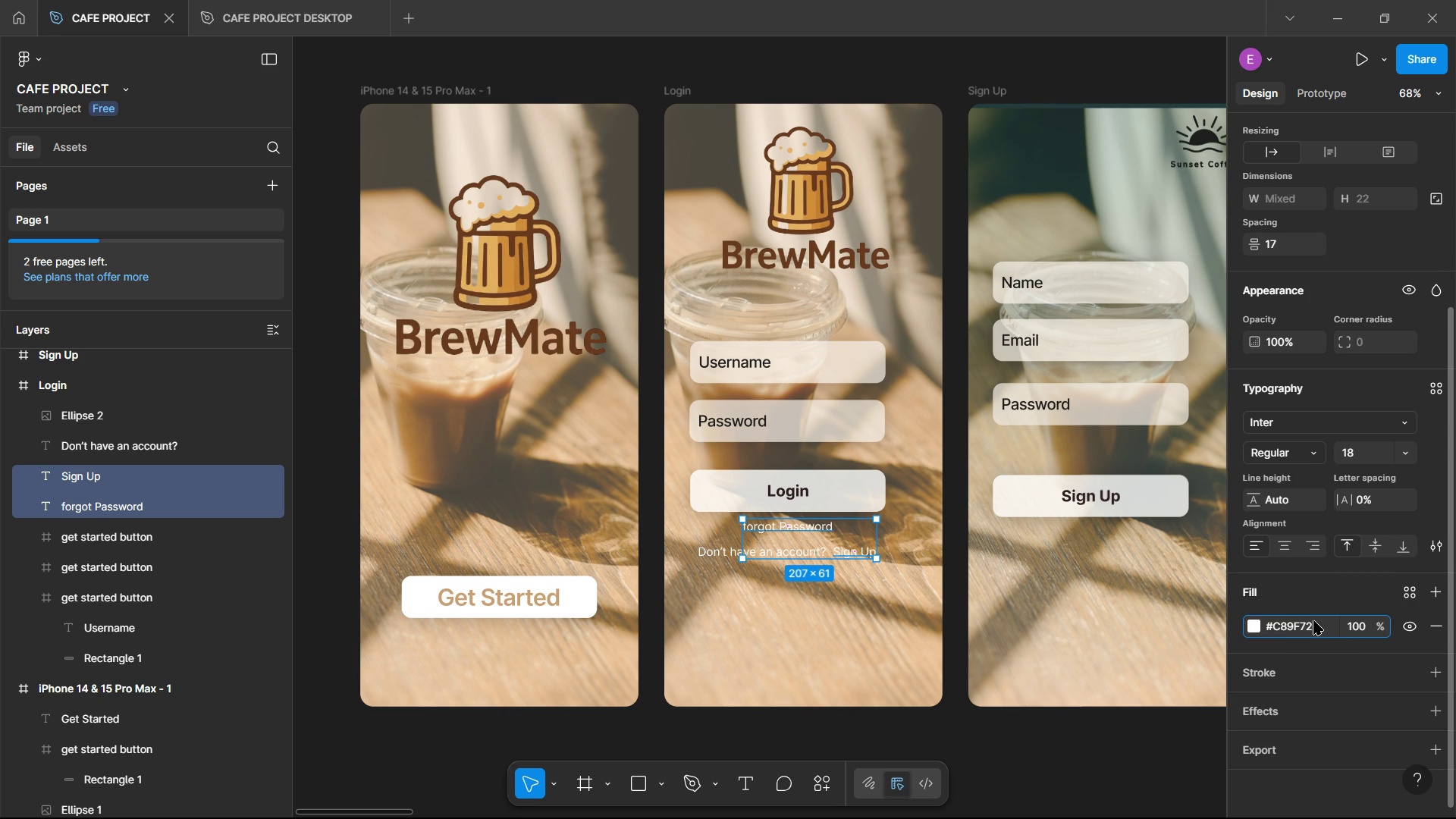 
key(Enter)
 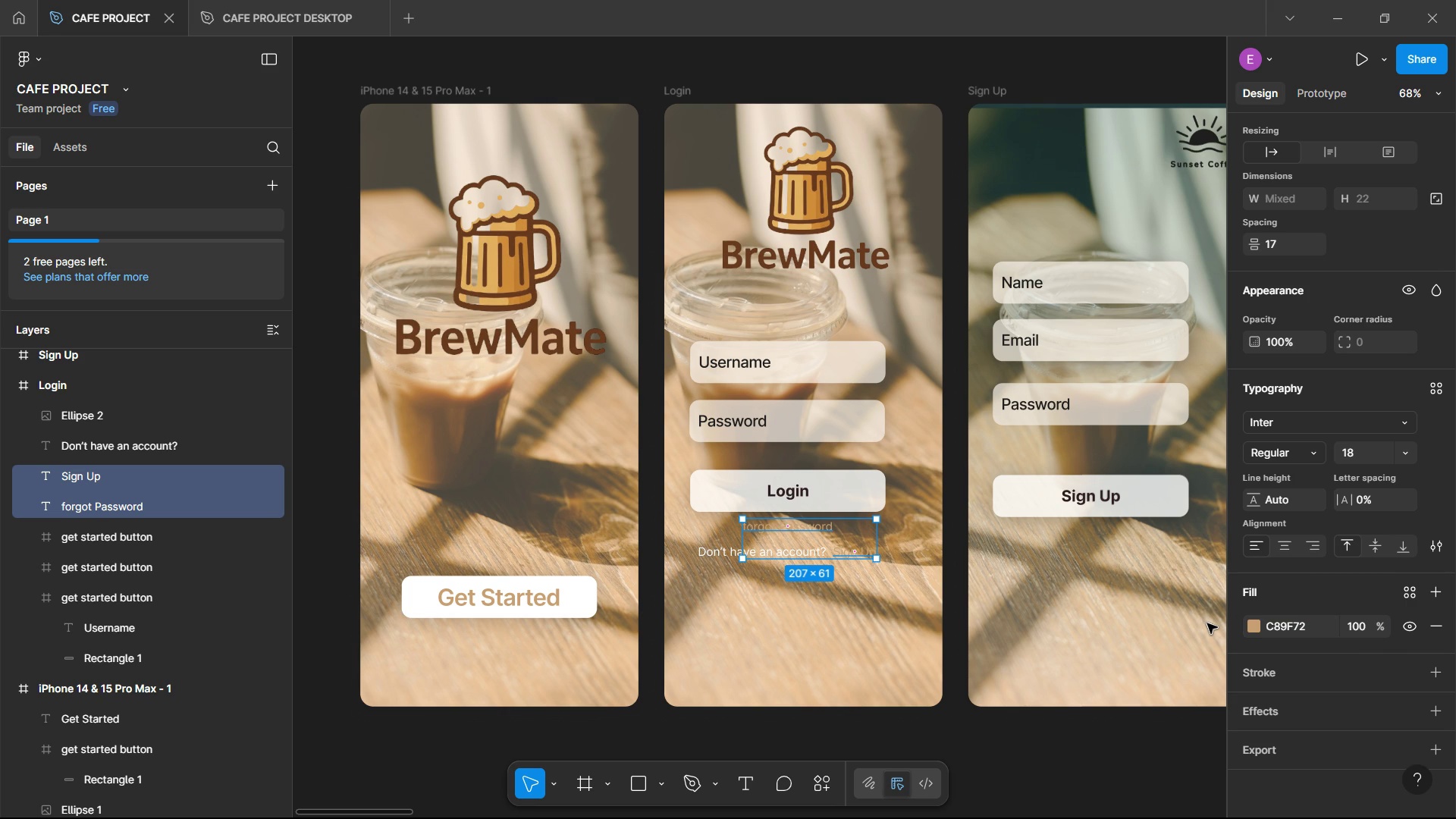 
key(Control+ControlLeft)
 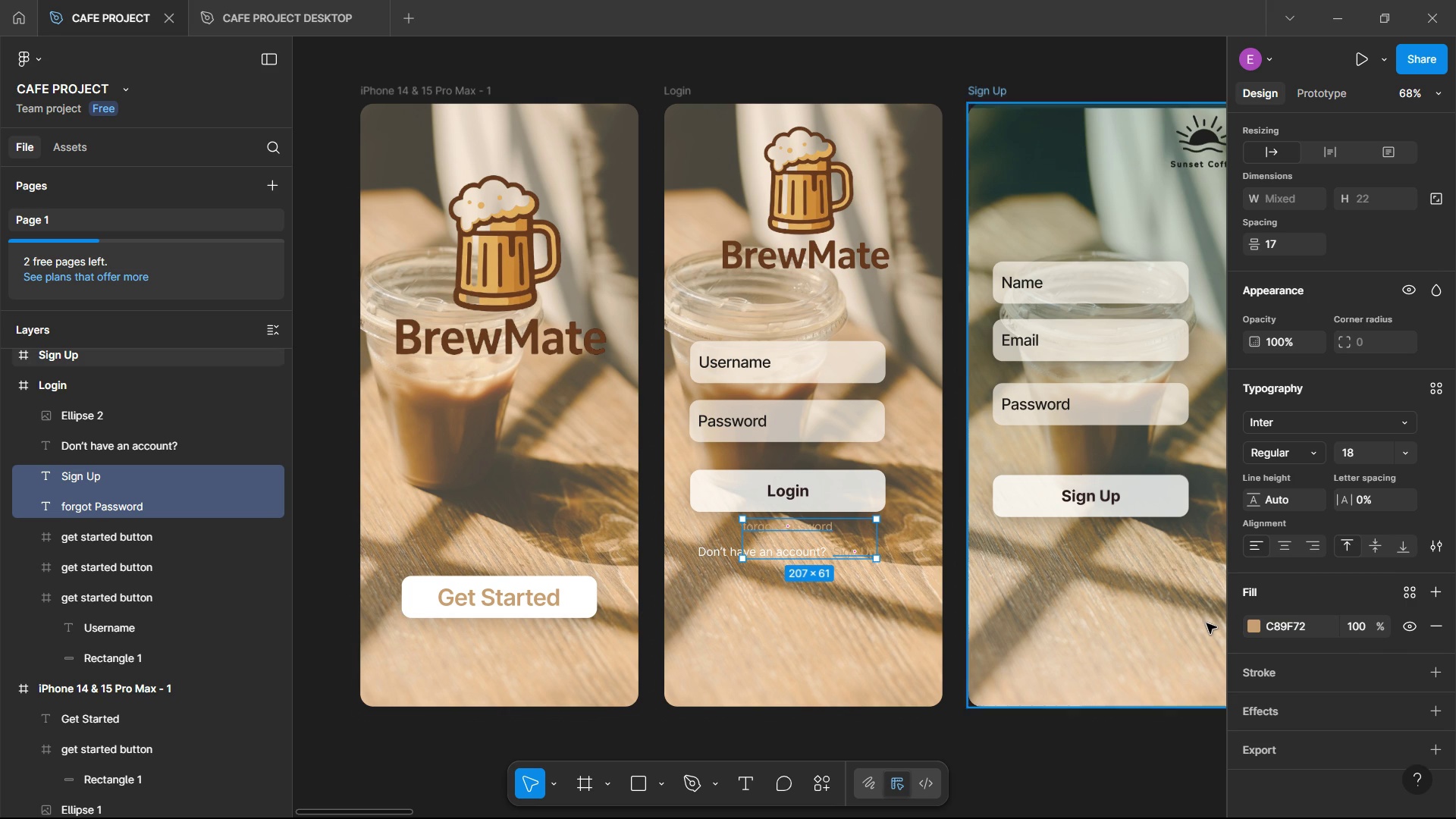 
key(Control+Z)
 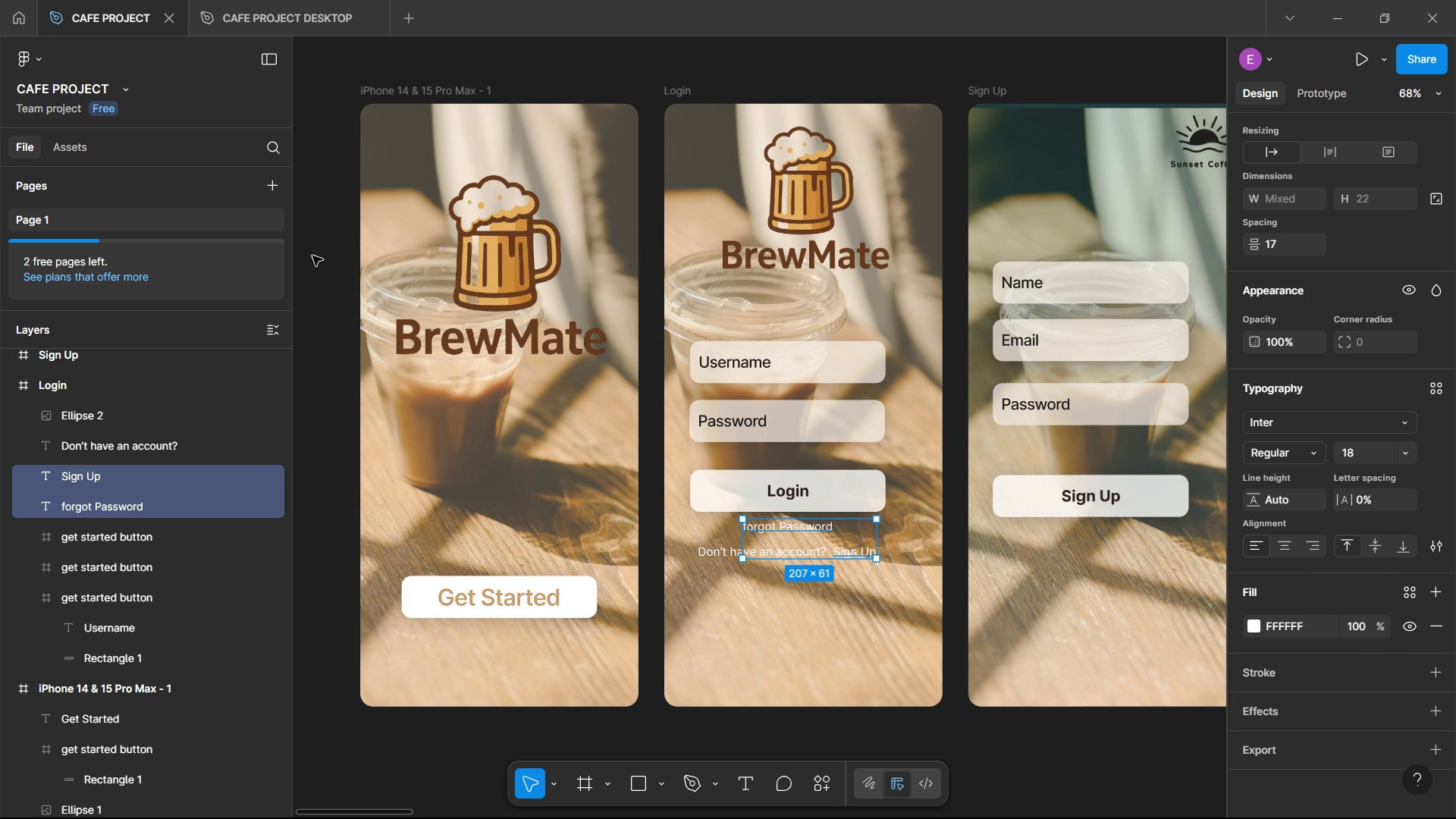 
left_click([325, 249])
 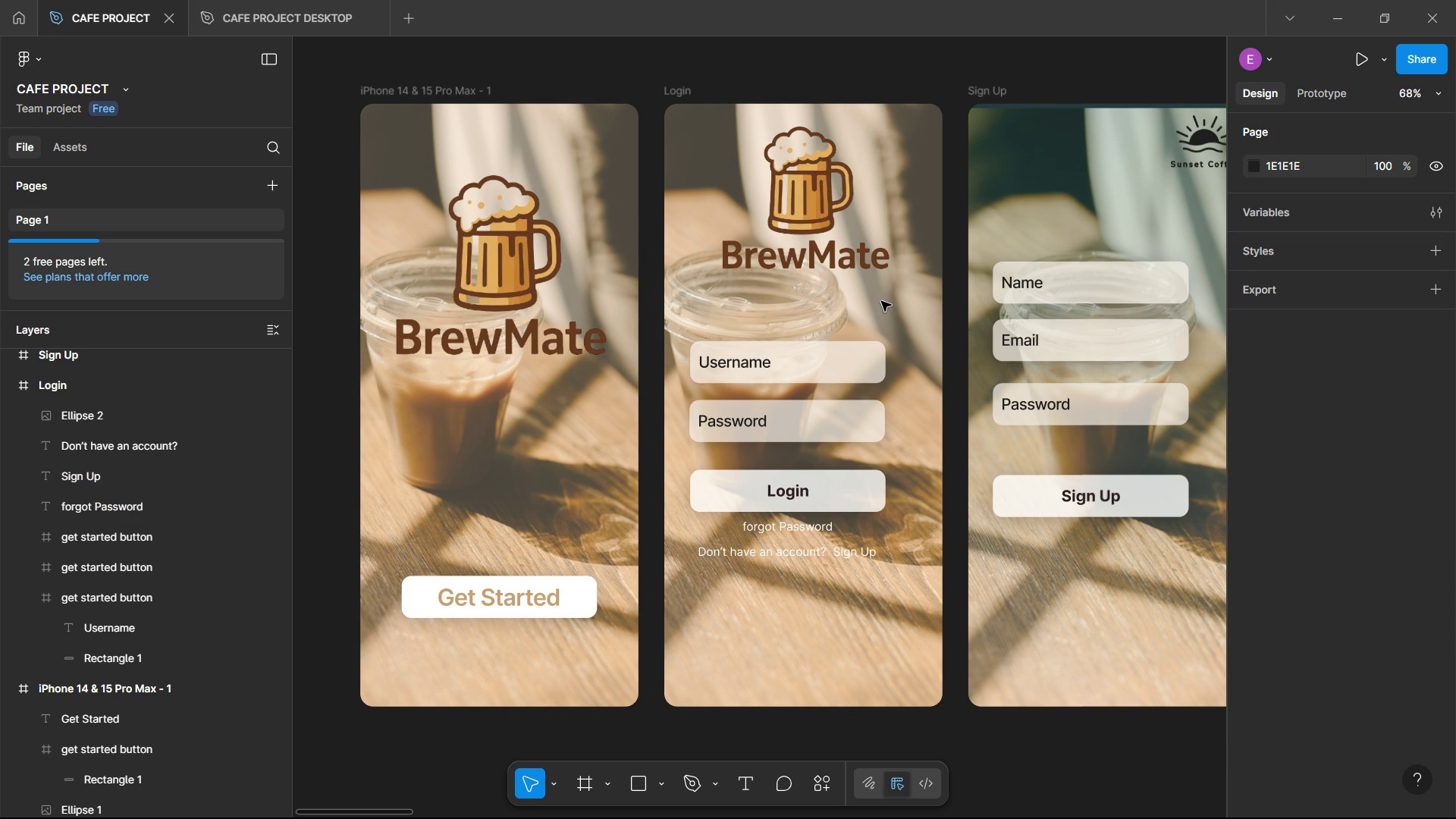 
left_click([877, 305])
 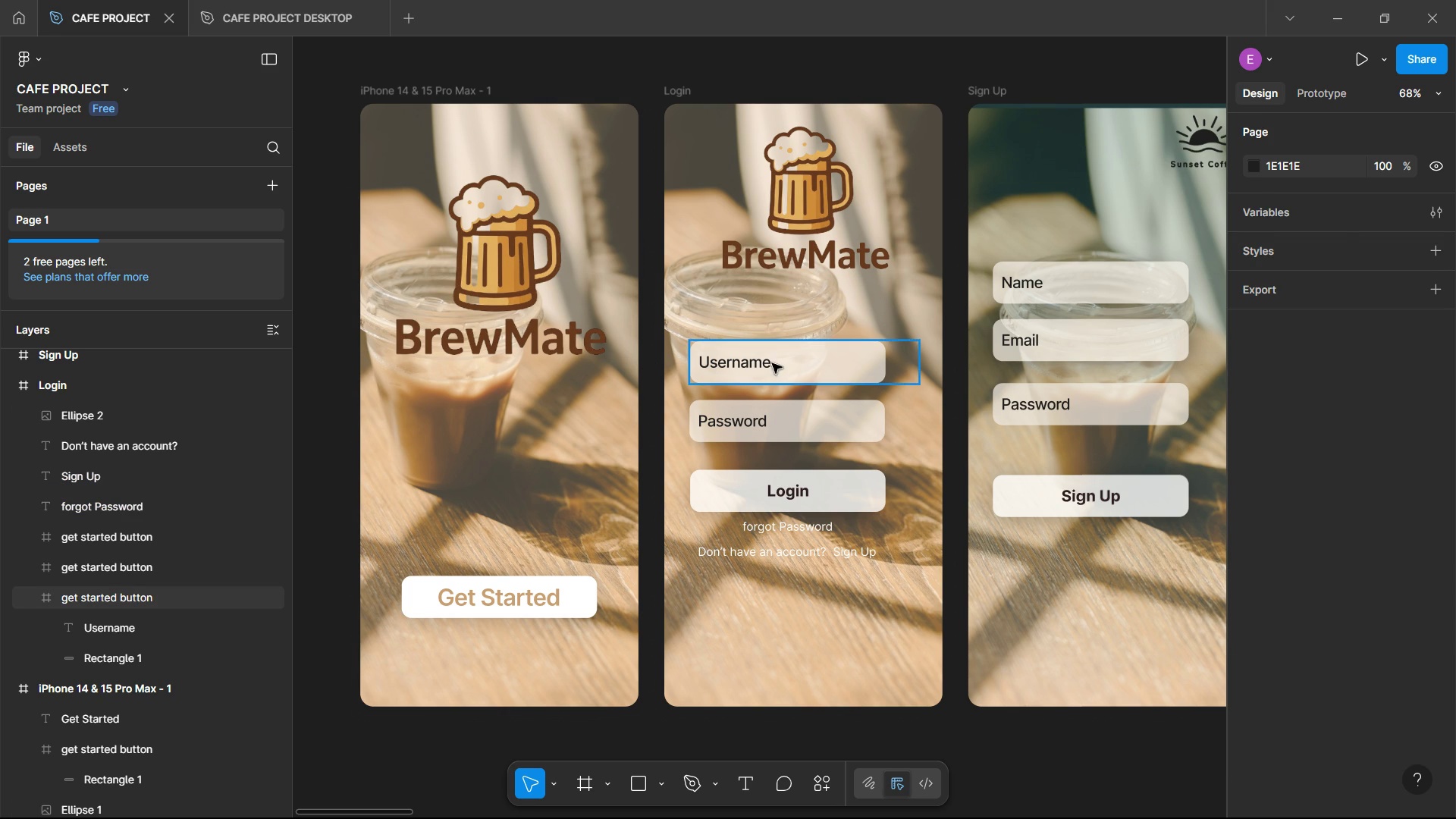 
left_click([773, 363])
 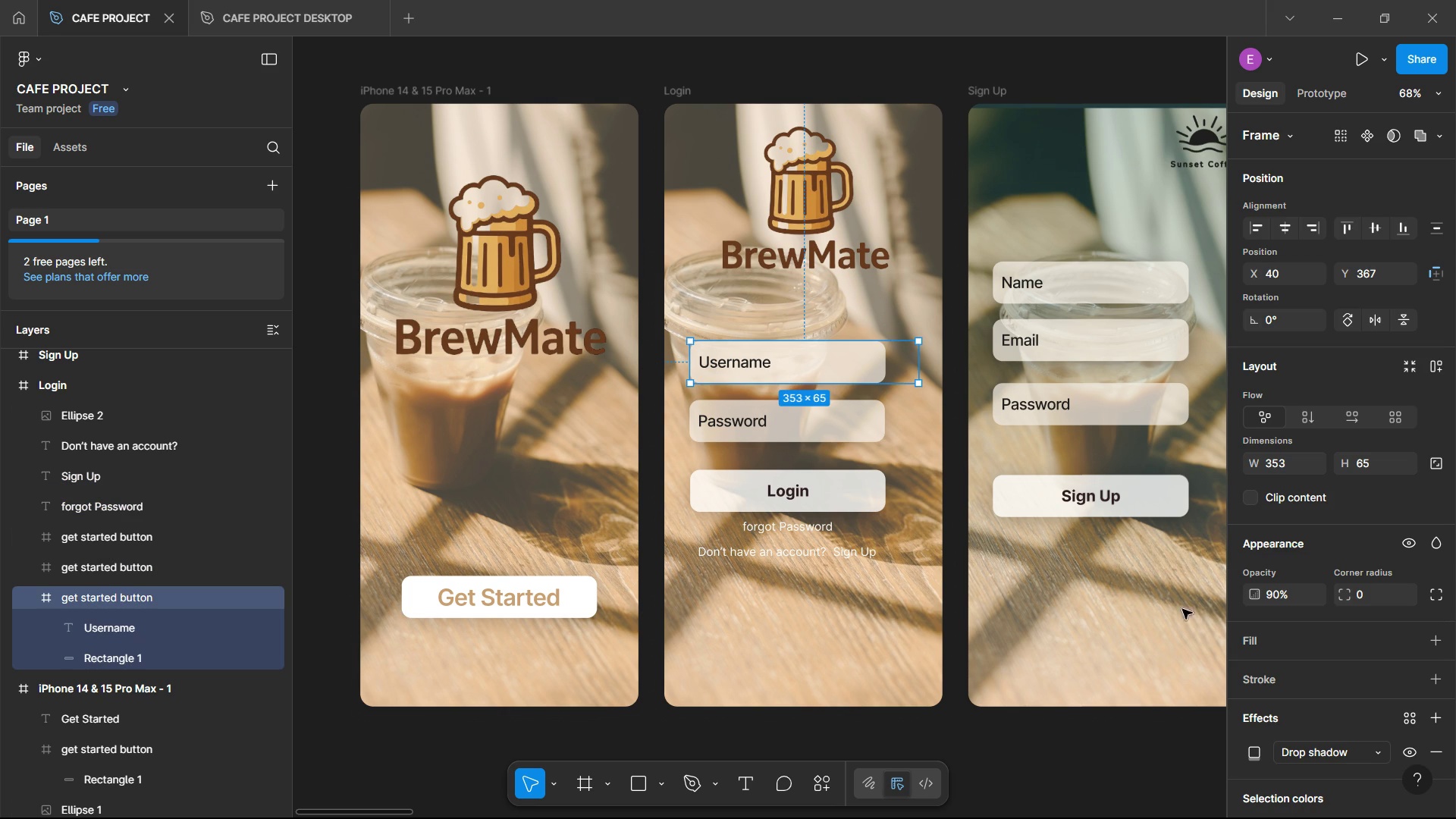 
scroll: coordinate [1327, 585], scroll_direction: down, amount: 7.0
 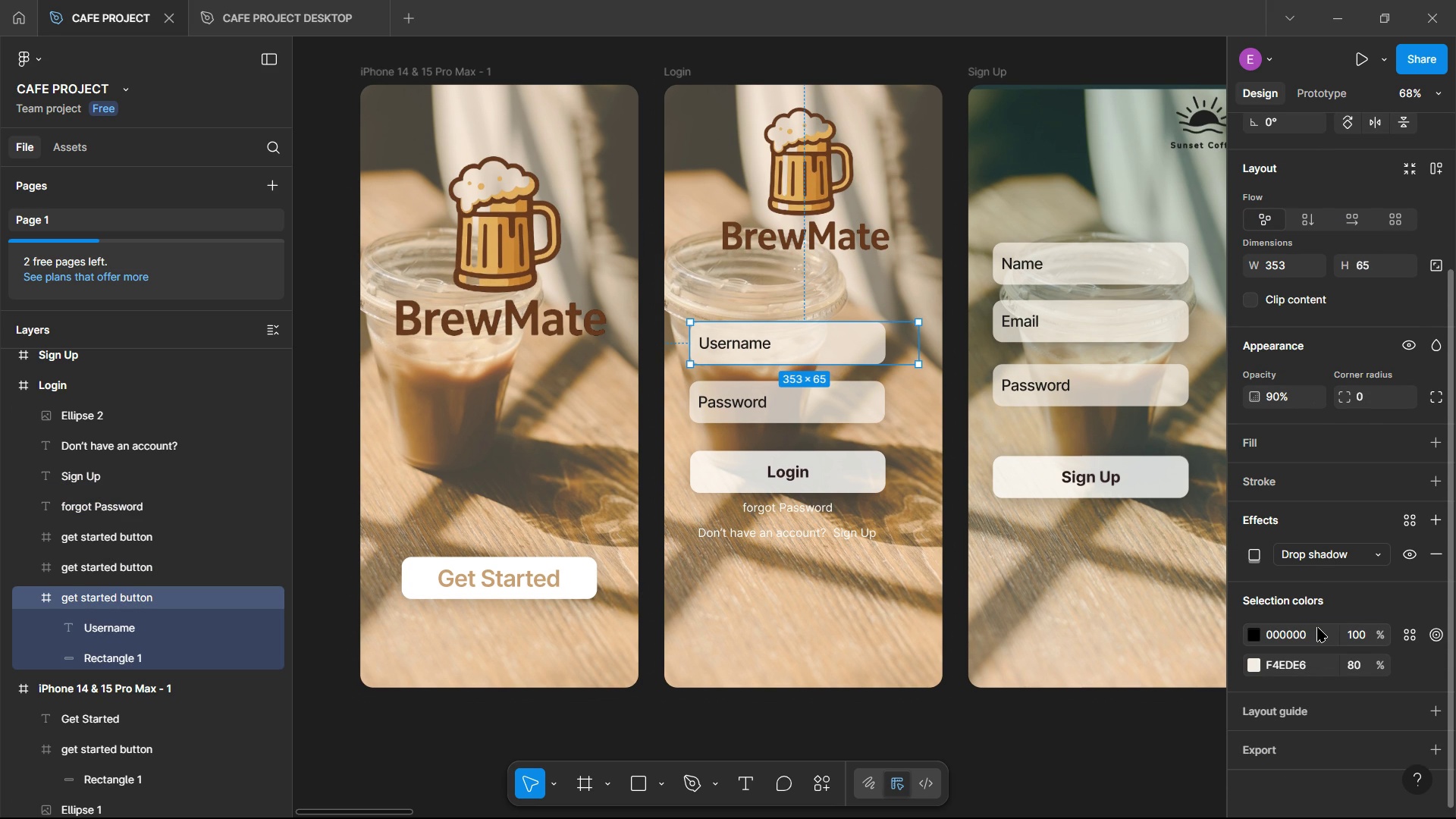 
left_click([1317, 627])